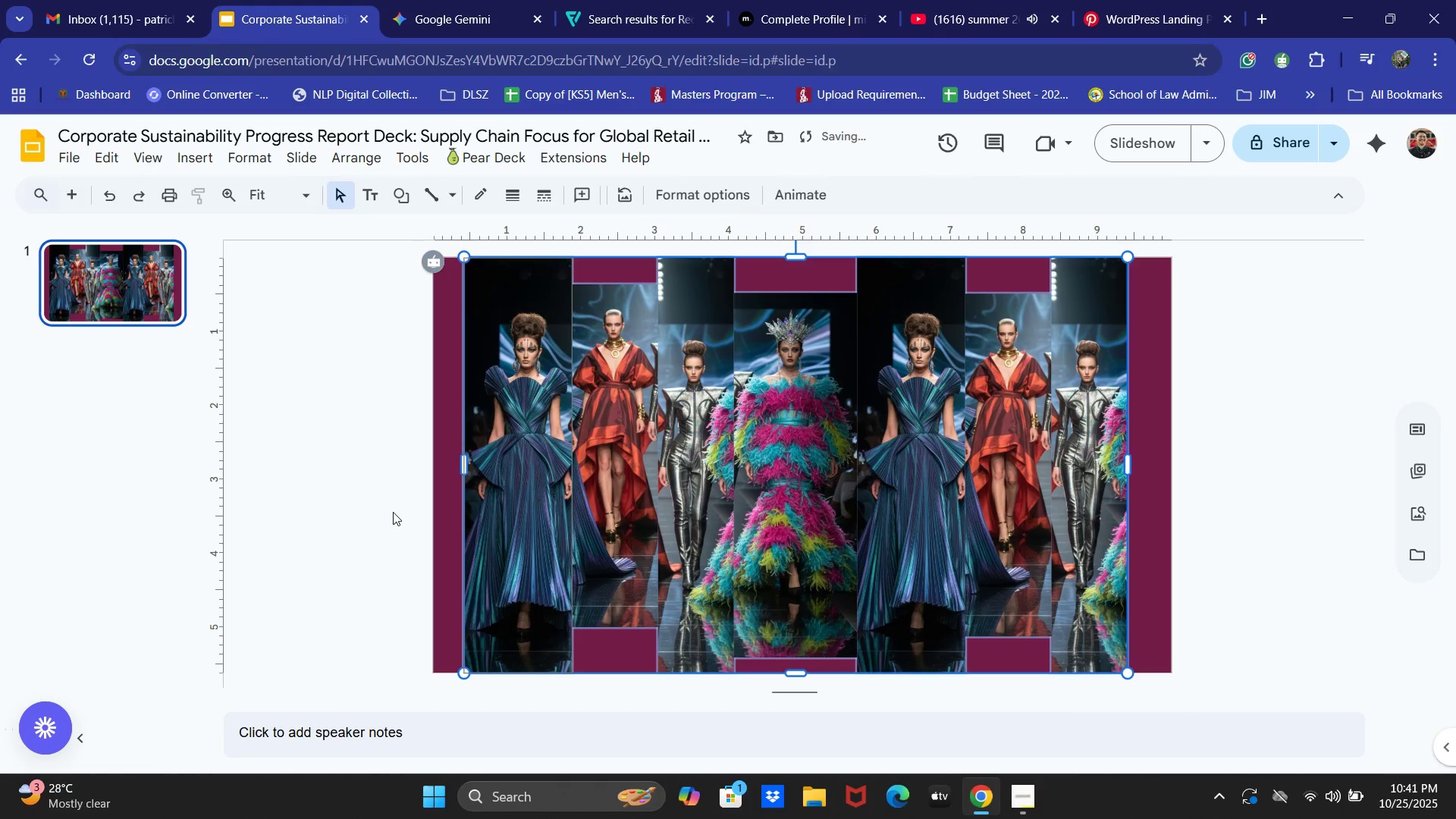 
left_click([385, 508])
 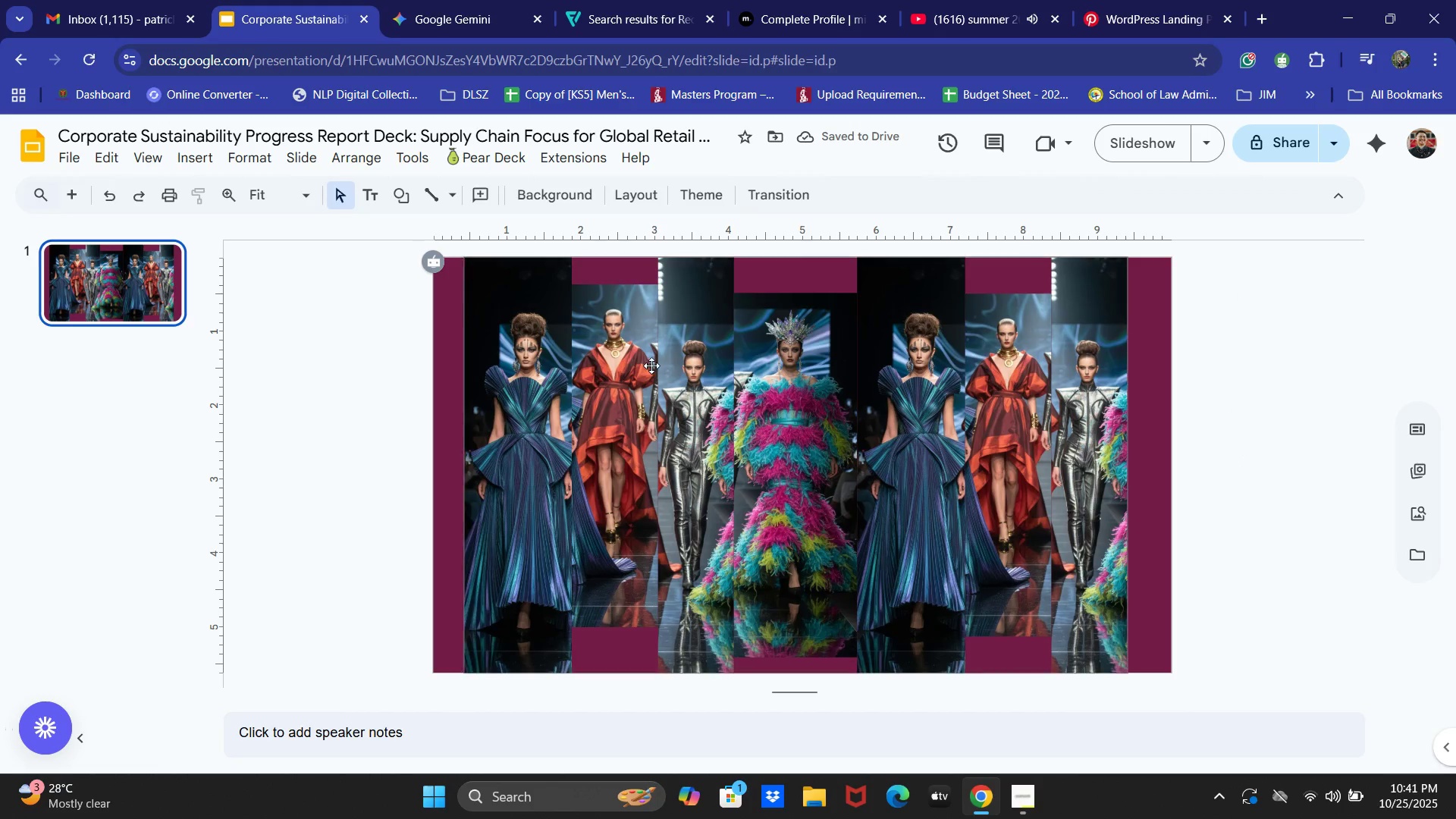 
left_click([687, 184])
 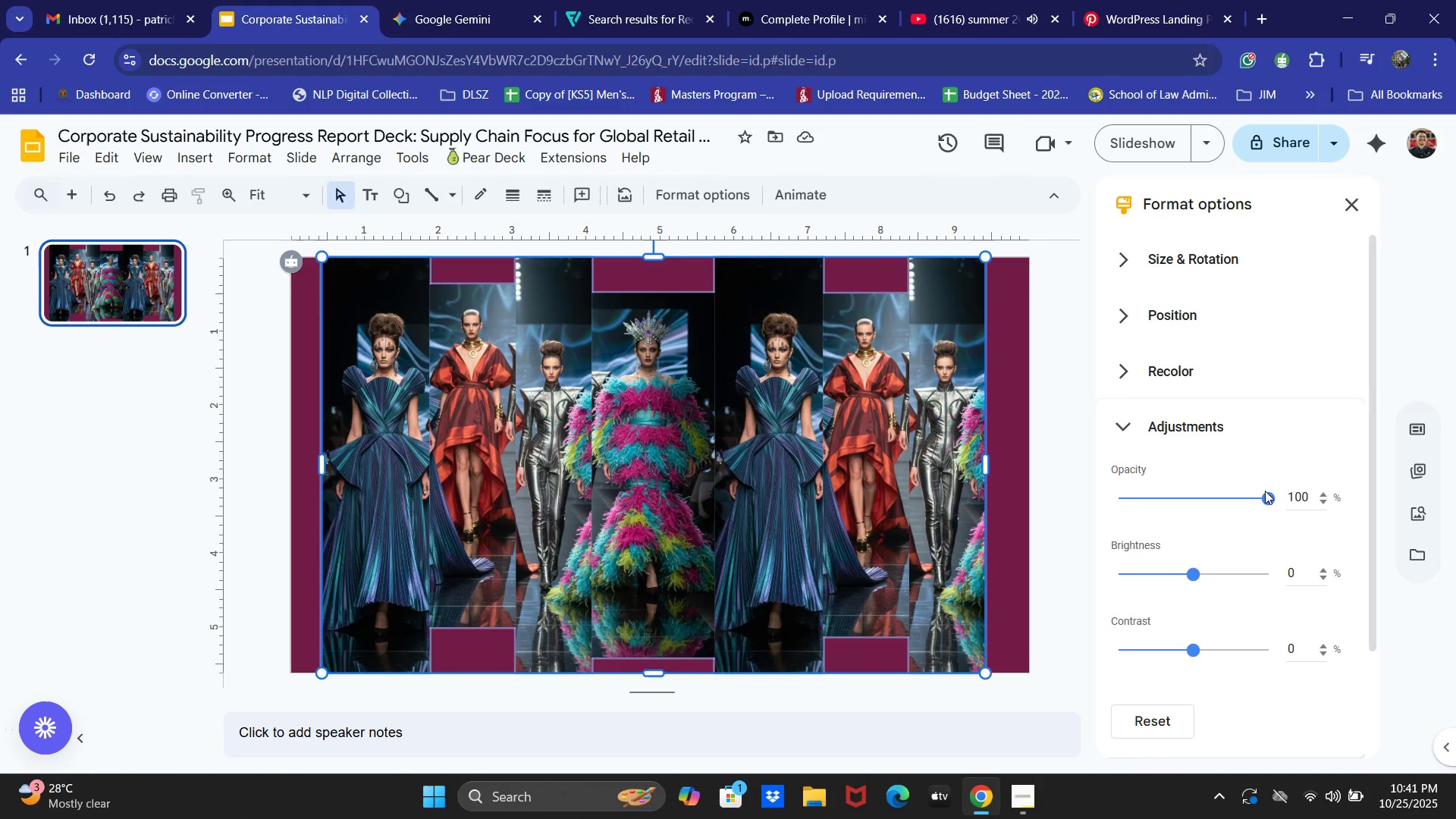 
left_click_drag(start_coordinate=[1265, 495], to_coordinate=[1172, 498])
 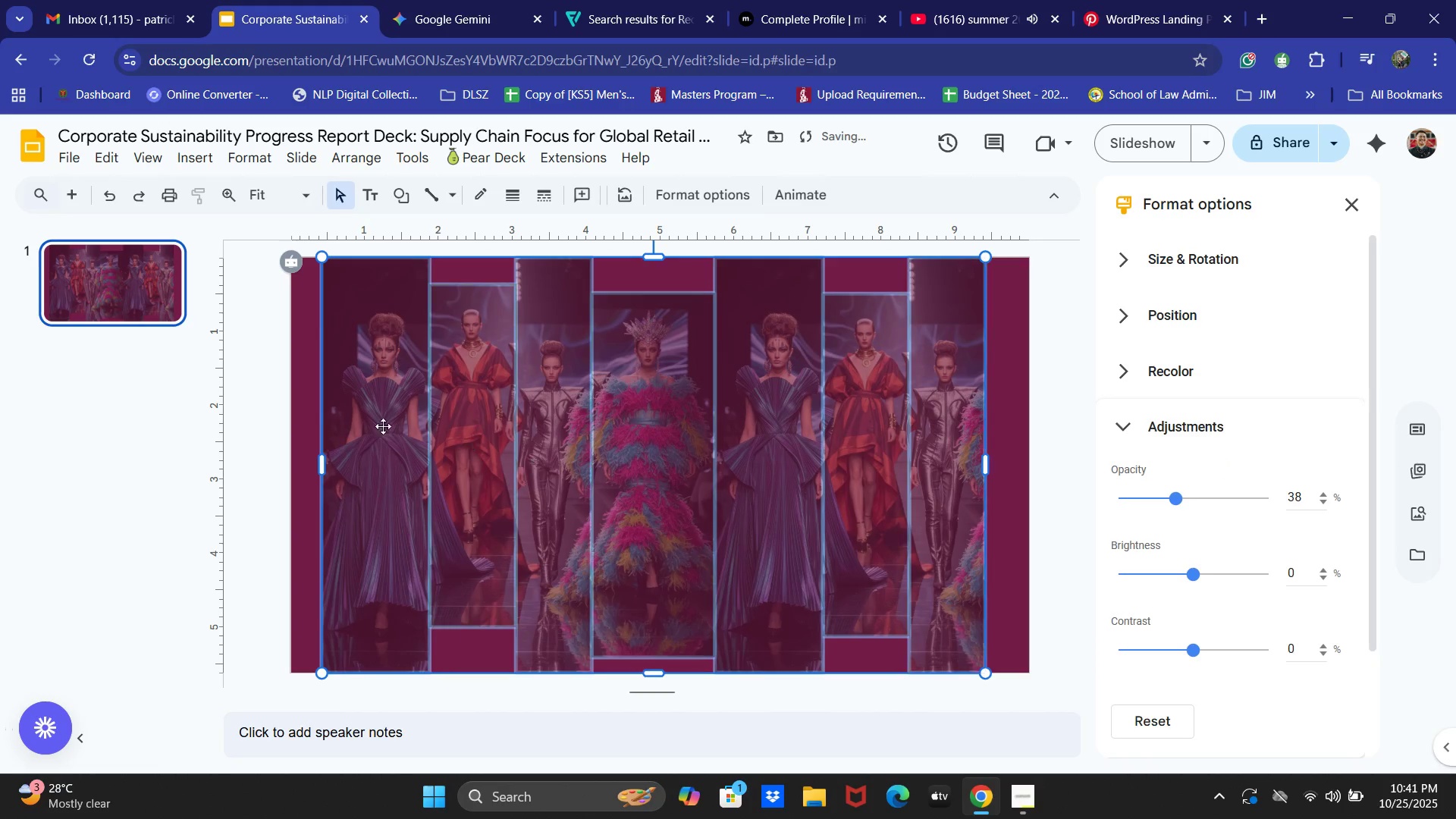 
left_click([221, 428])
 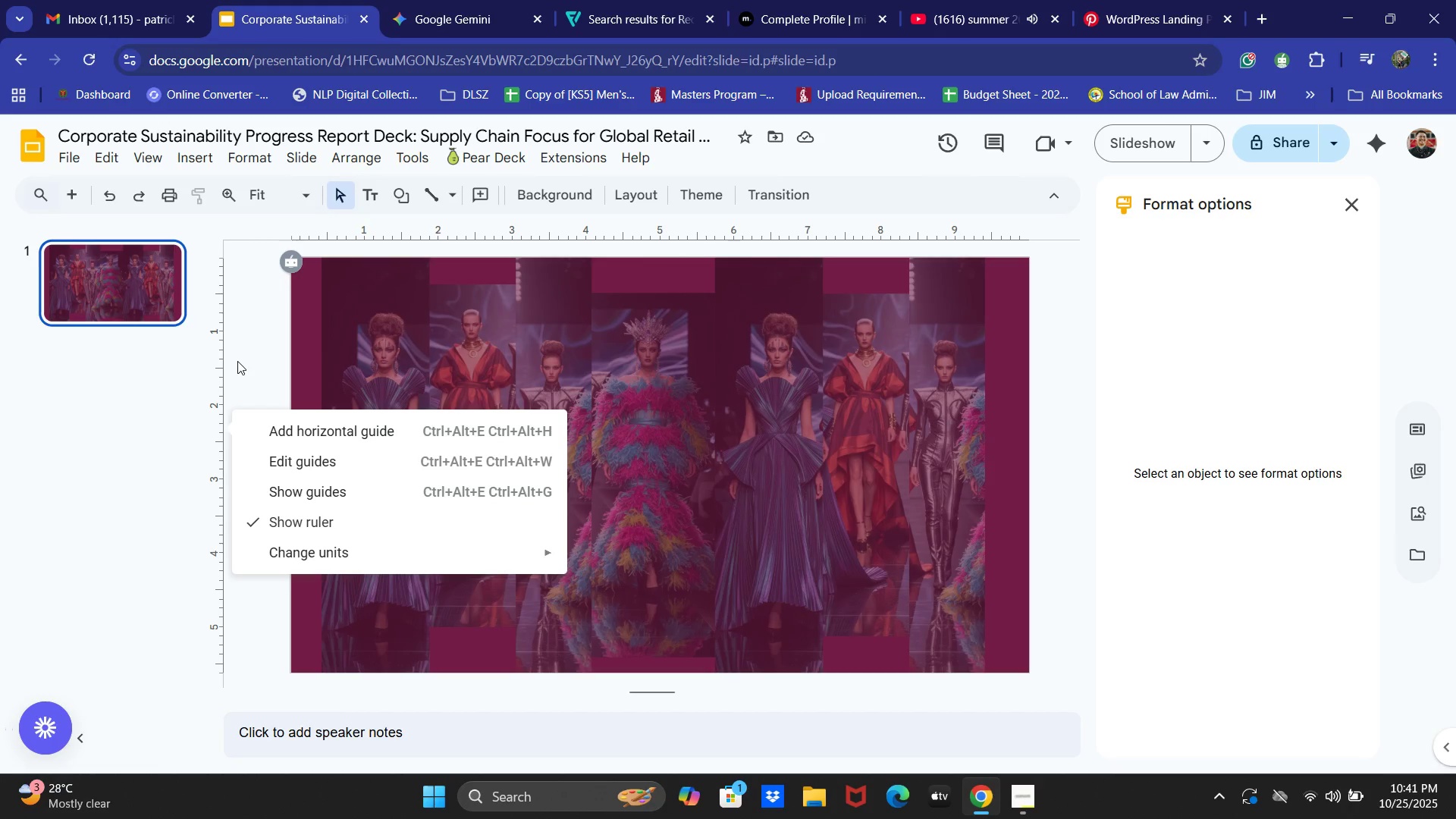 
wait(6.83)
 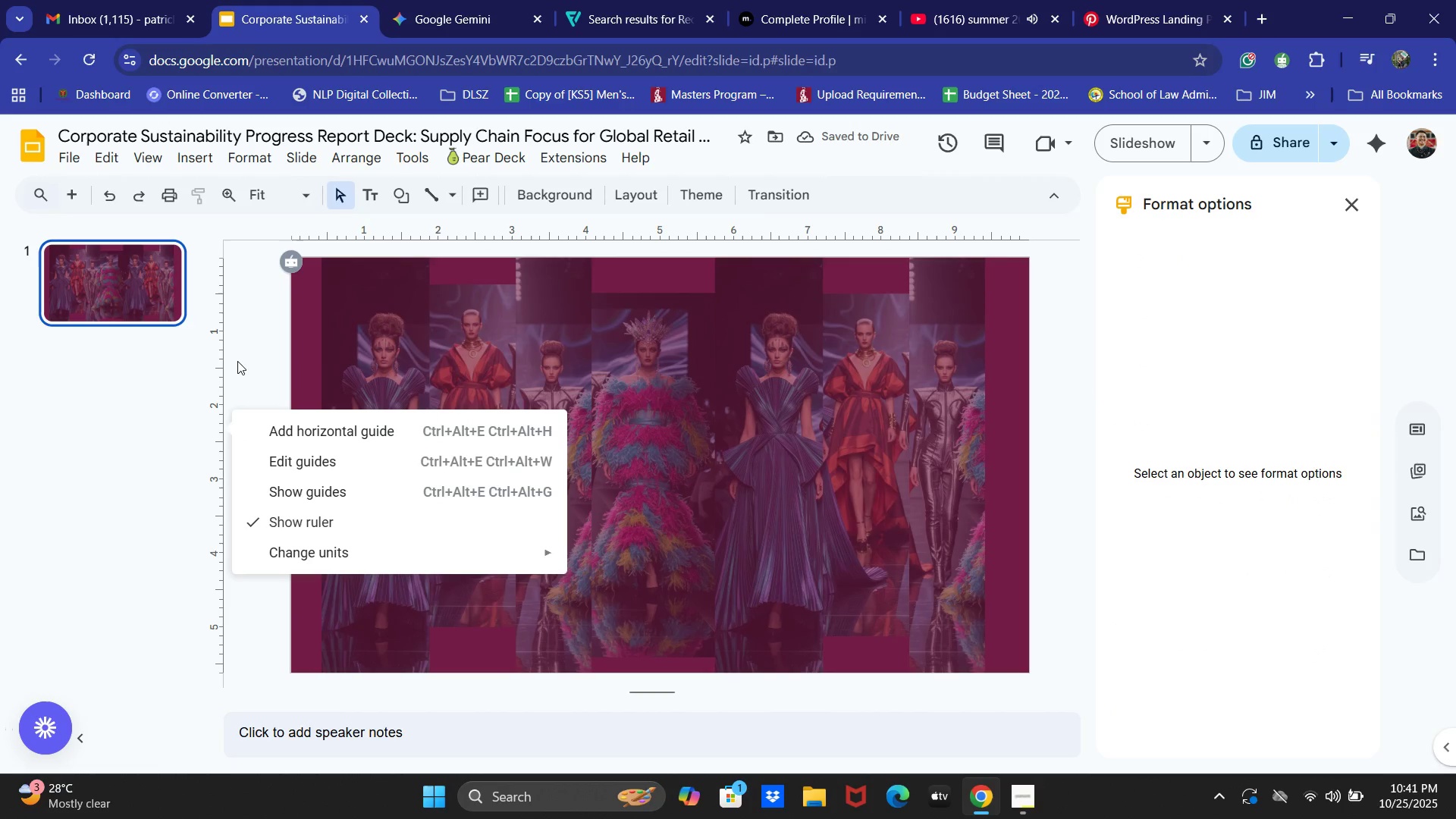 
left_click([1359, 209])
 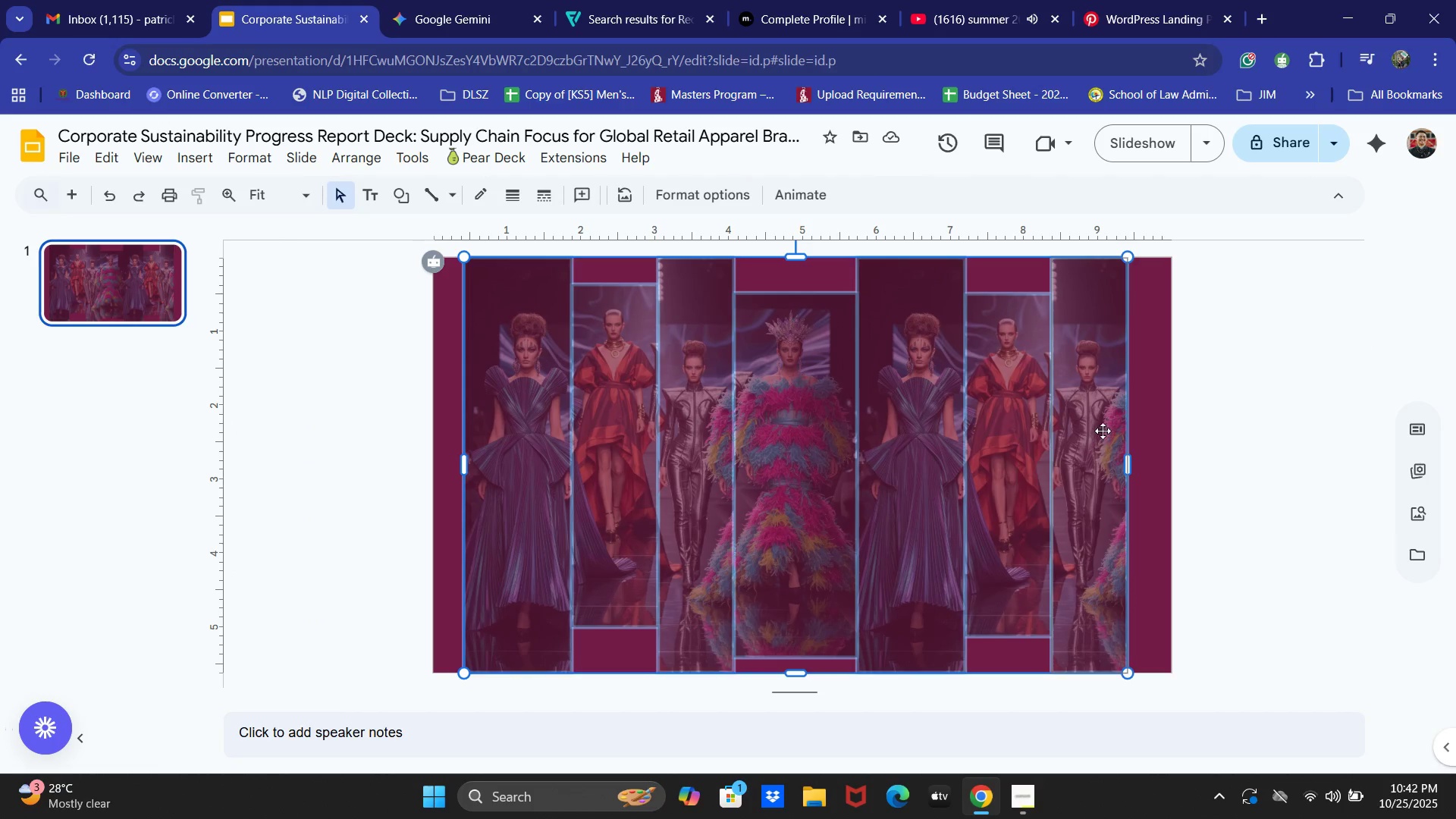 
left_click_drag(start_coordinate=[703, 191], to_coordinate=[699, 188])
 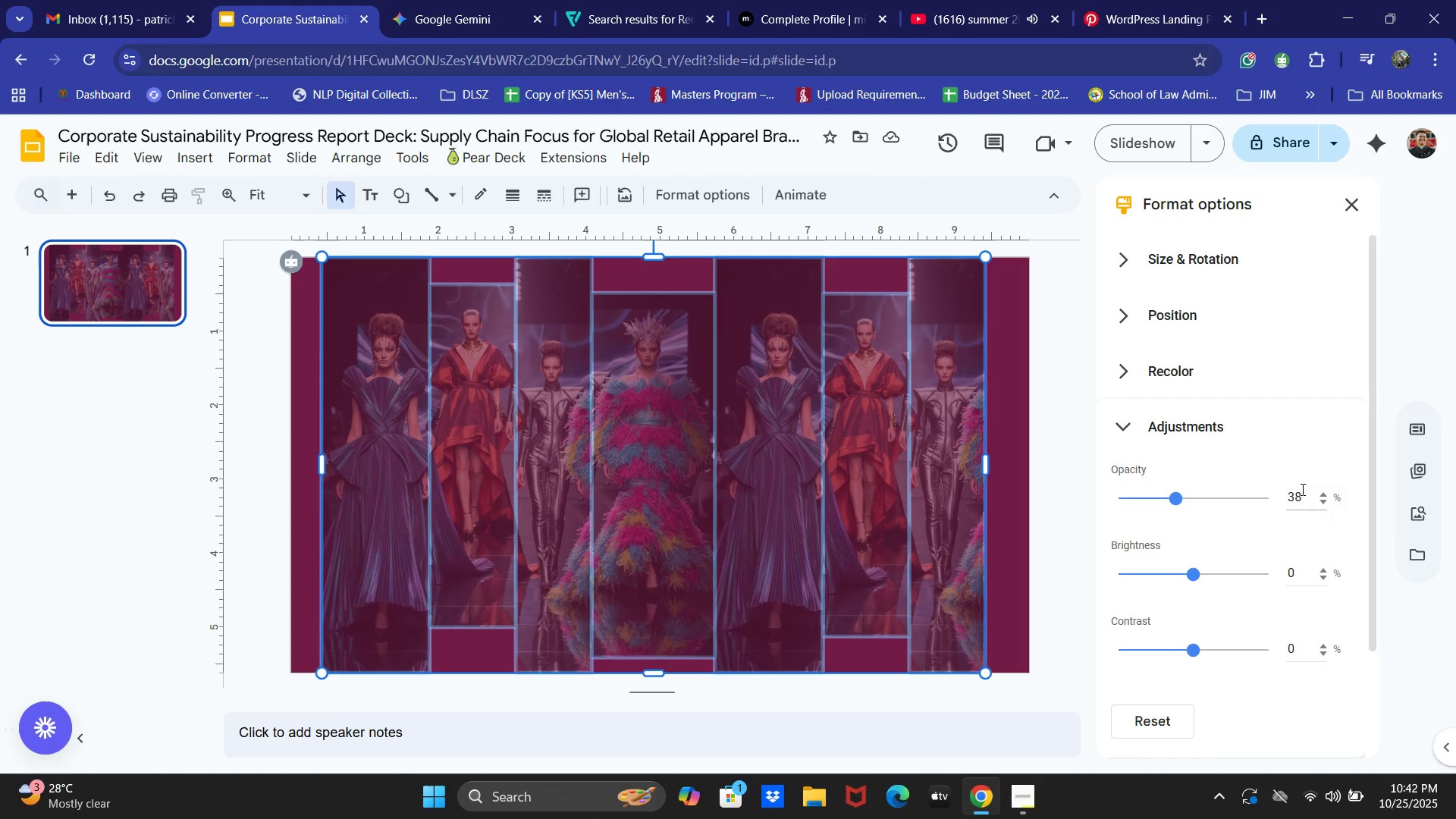 
left_click_drag(start_coordinate=[1301, 489], to_coordinate=[1225, 503])
 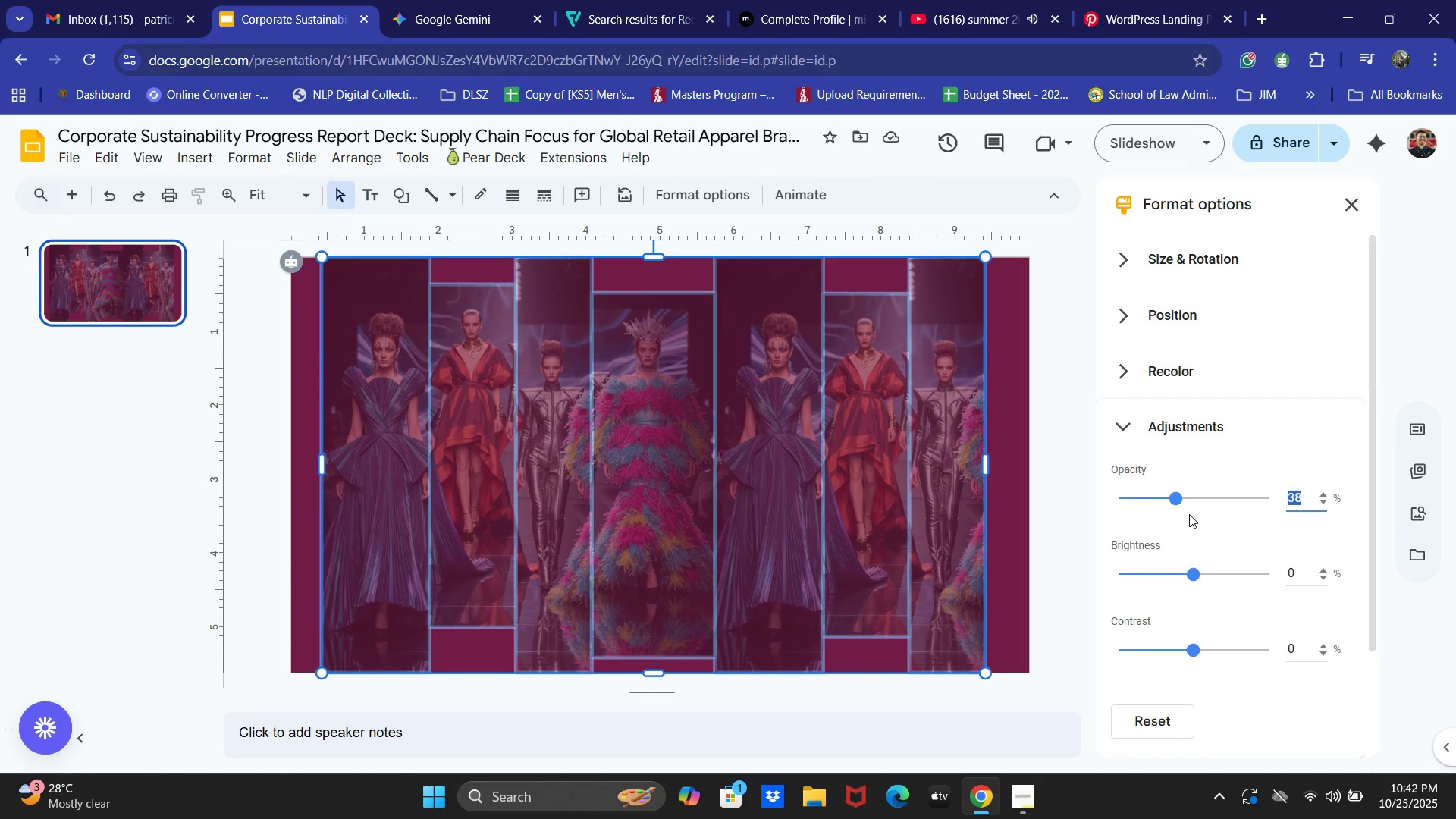 
key(Numpad2)
 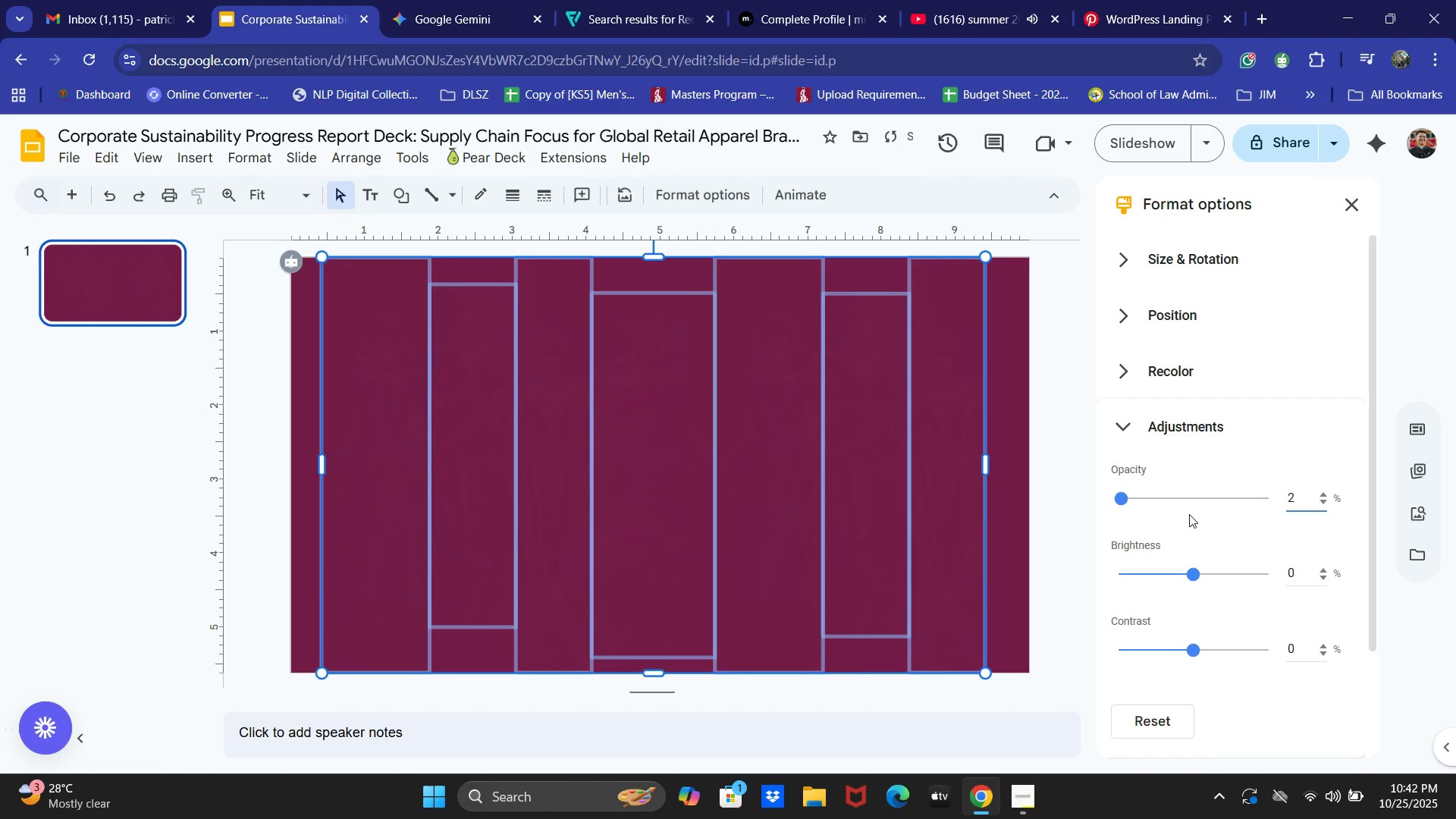 
key(Backspace)
 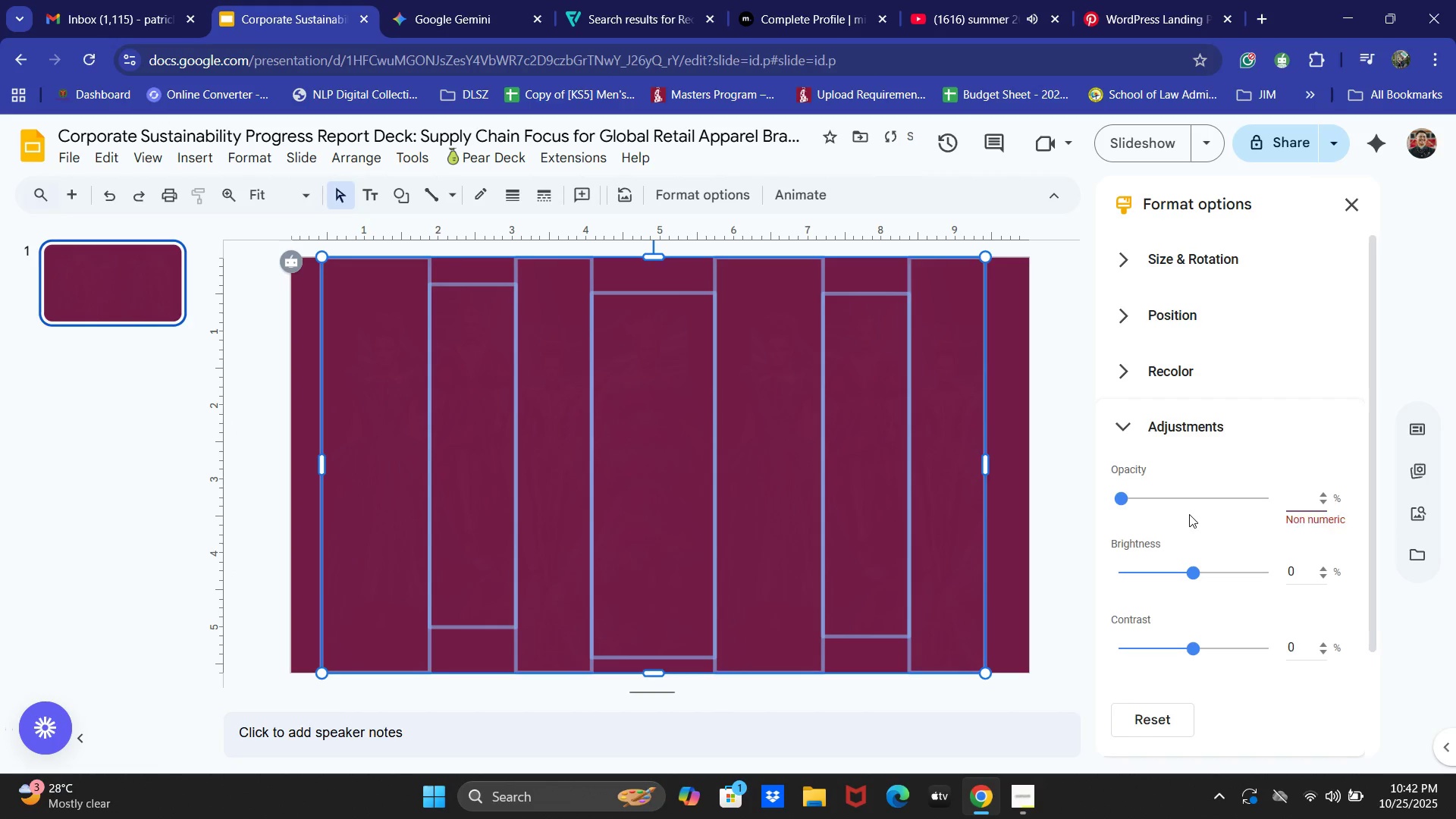 
key(Backspace)
 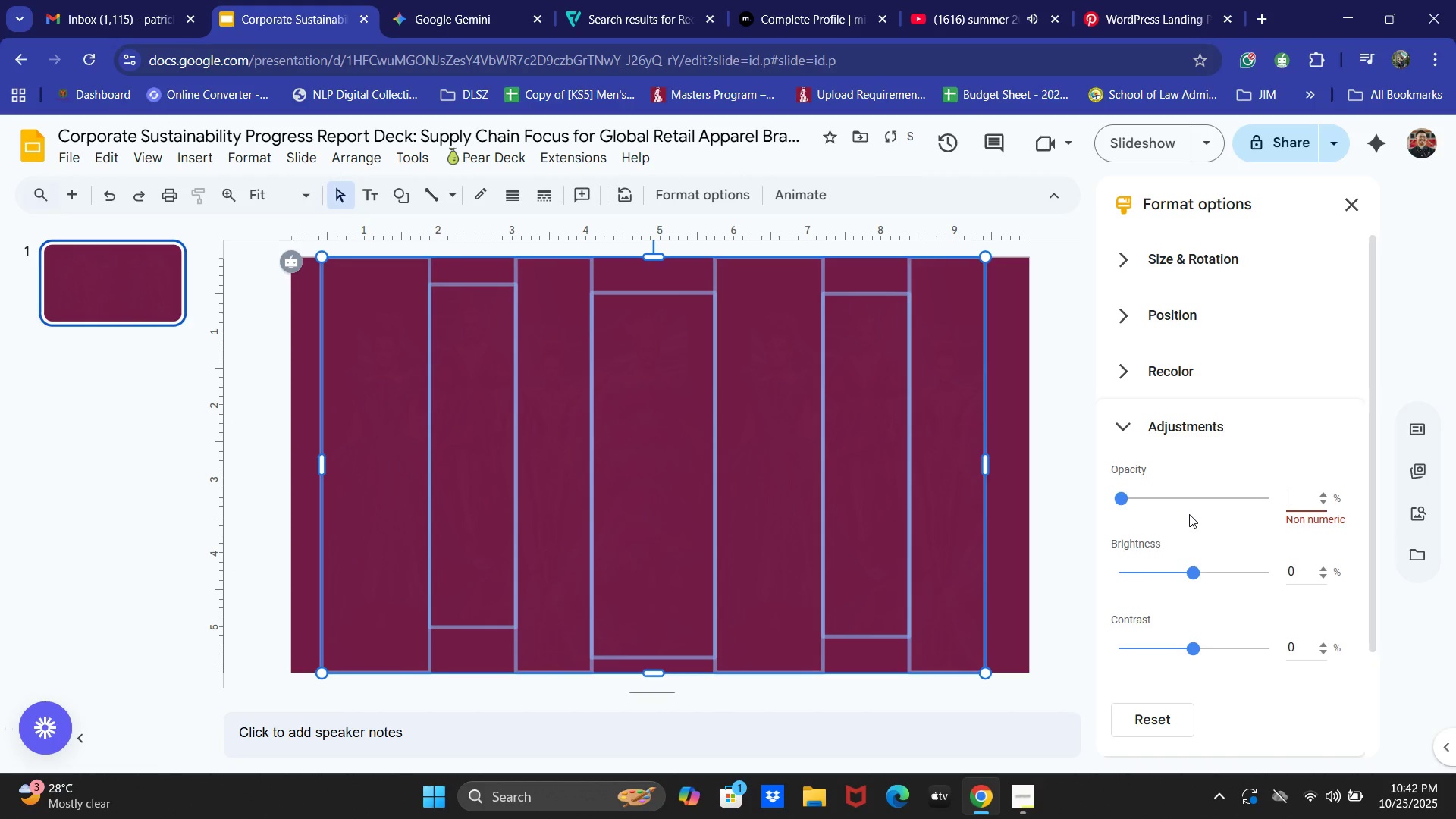 
key(Numpad5)
 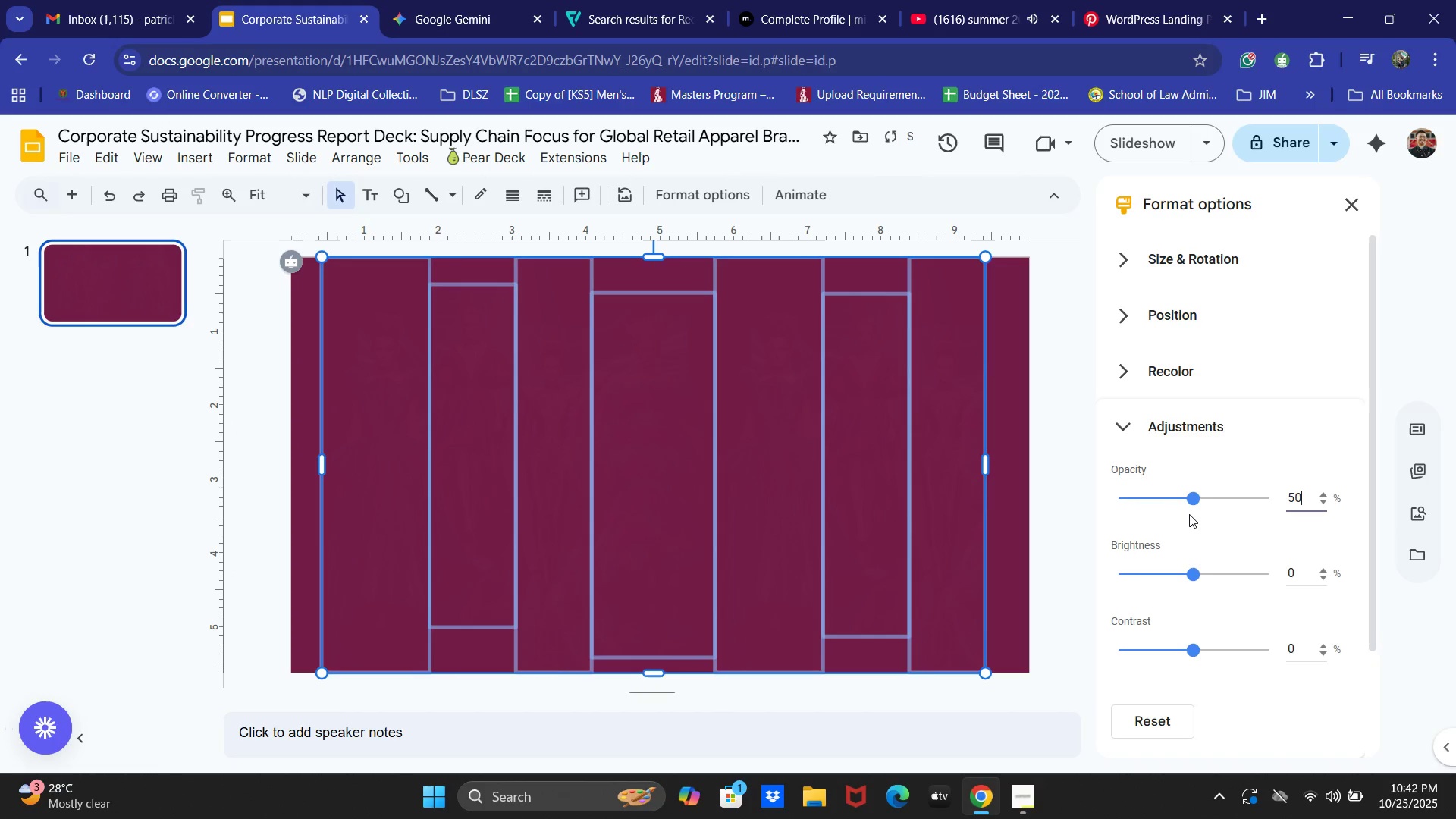 
key(Numpad0)
 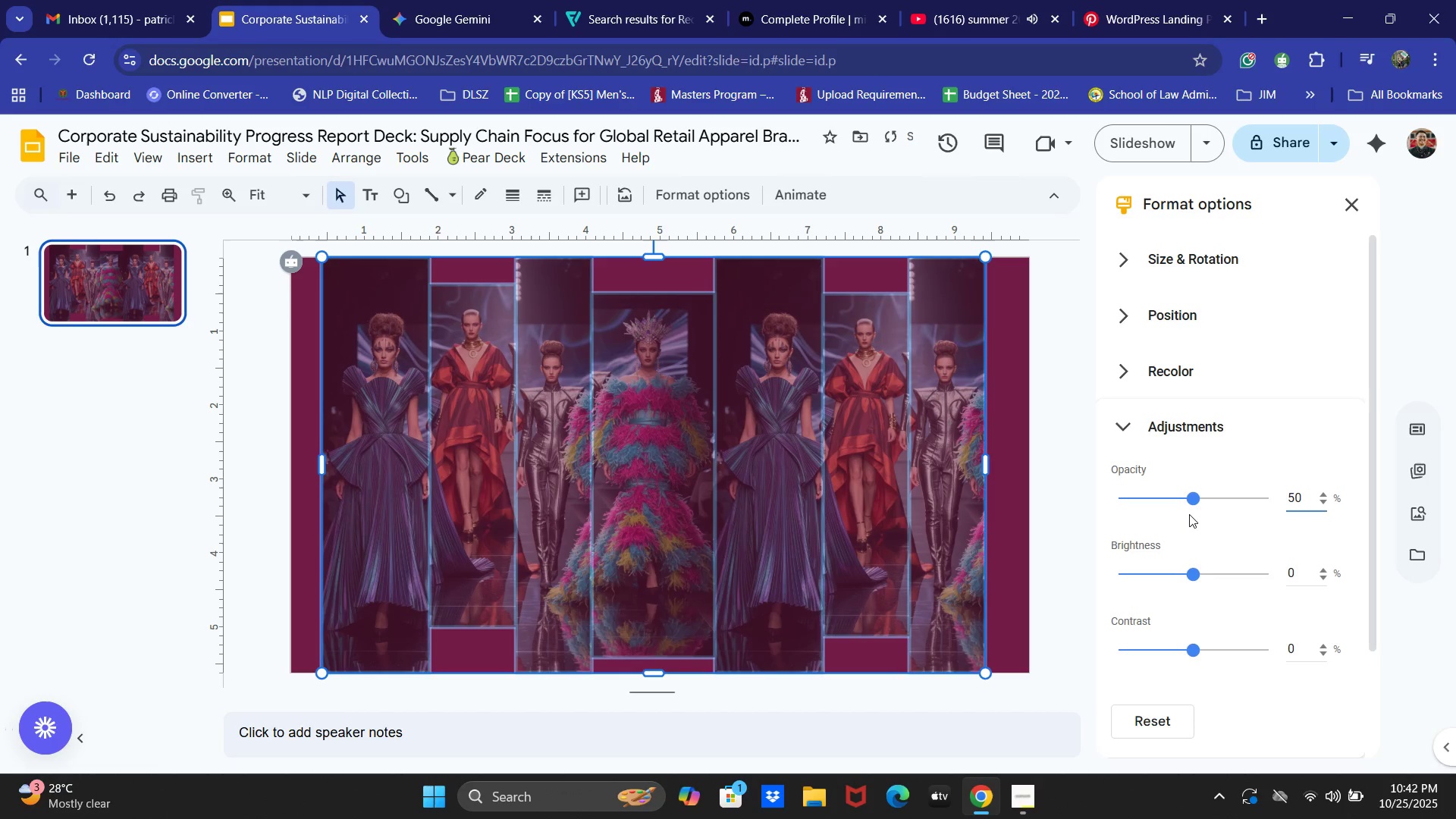 
key(NumpadEnter)
 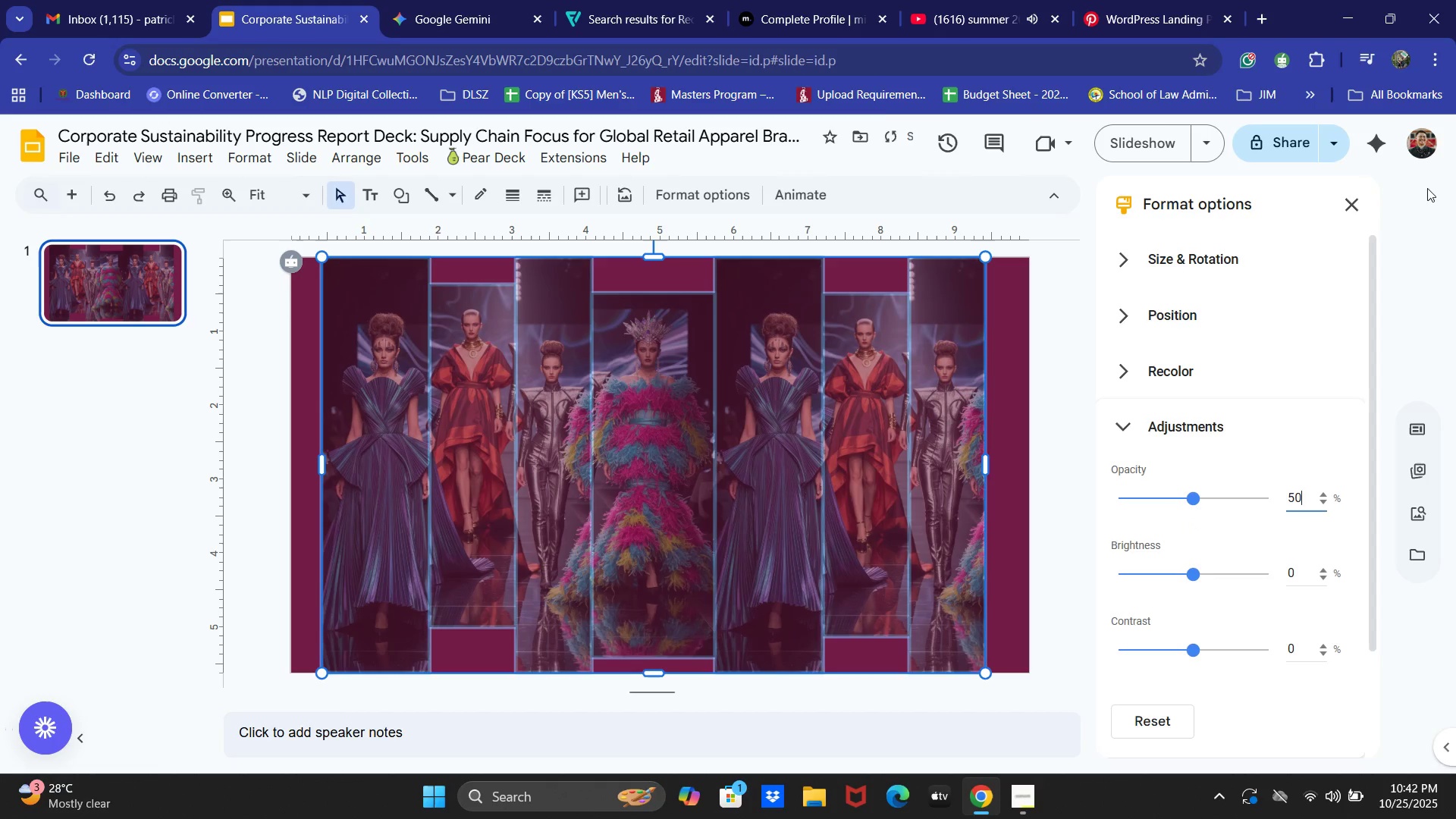 
left_click([1360, 202])
 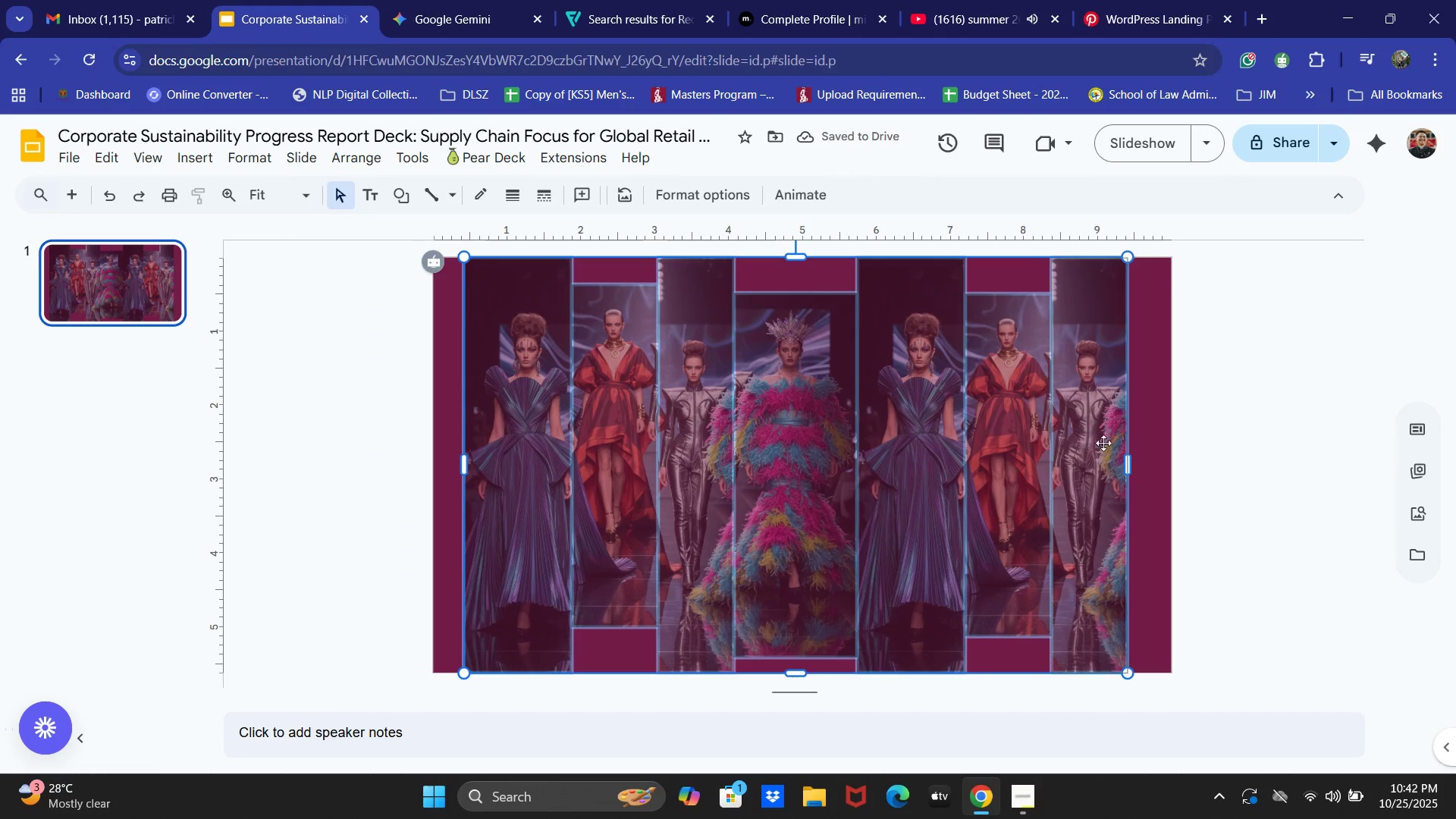 
left_click([1244, 404])
 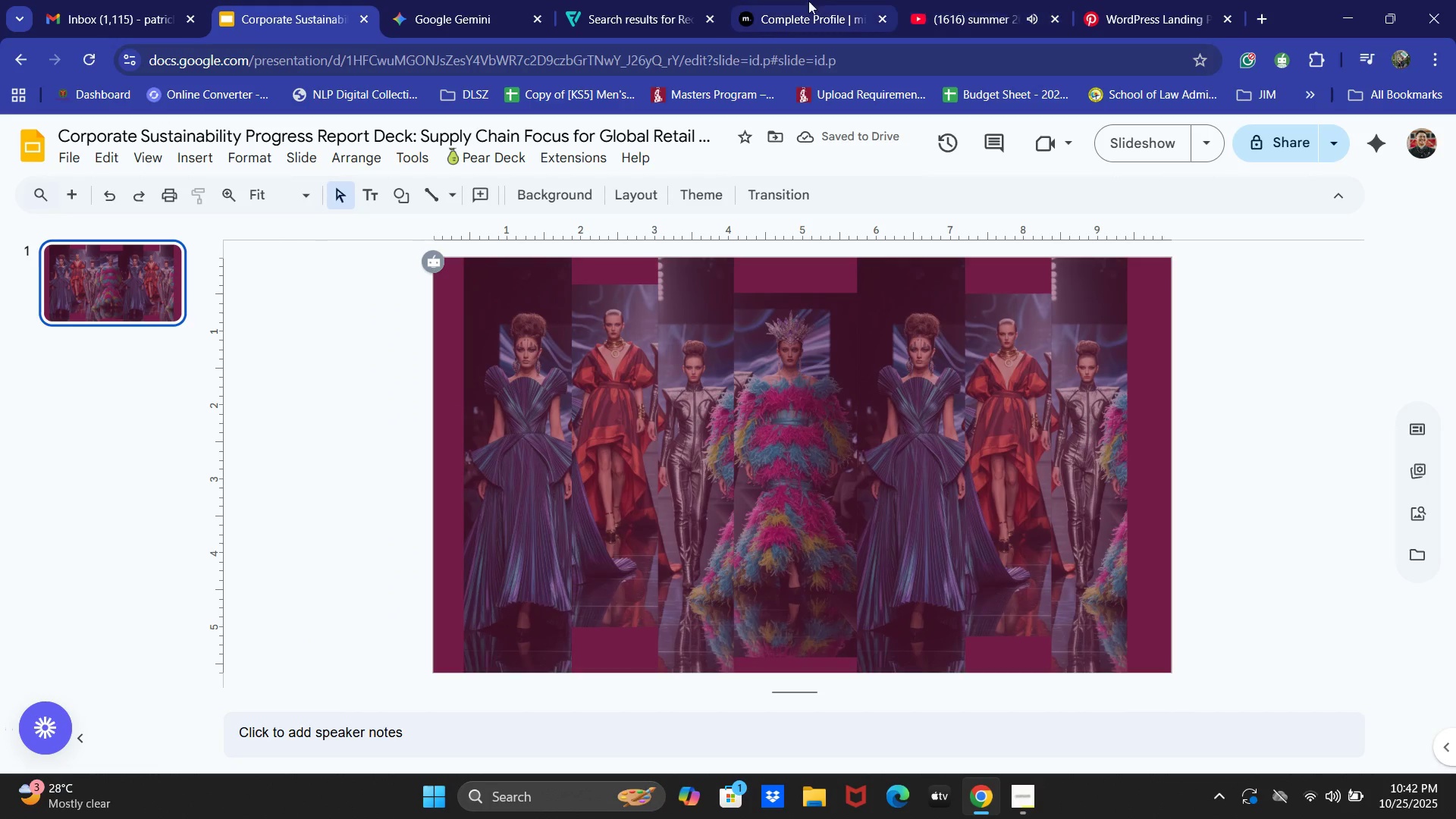 
left_click([682, 1])
 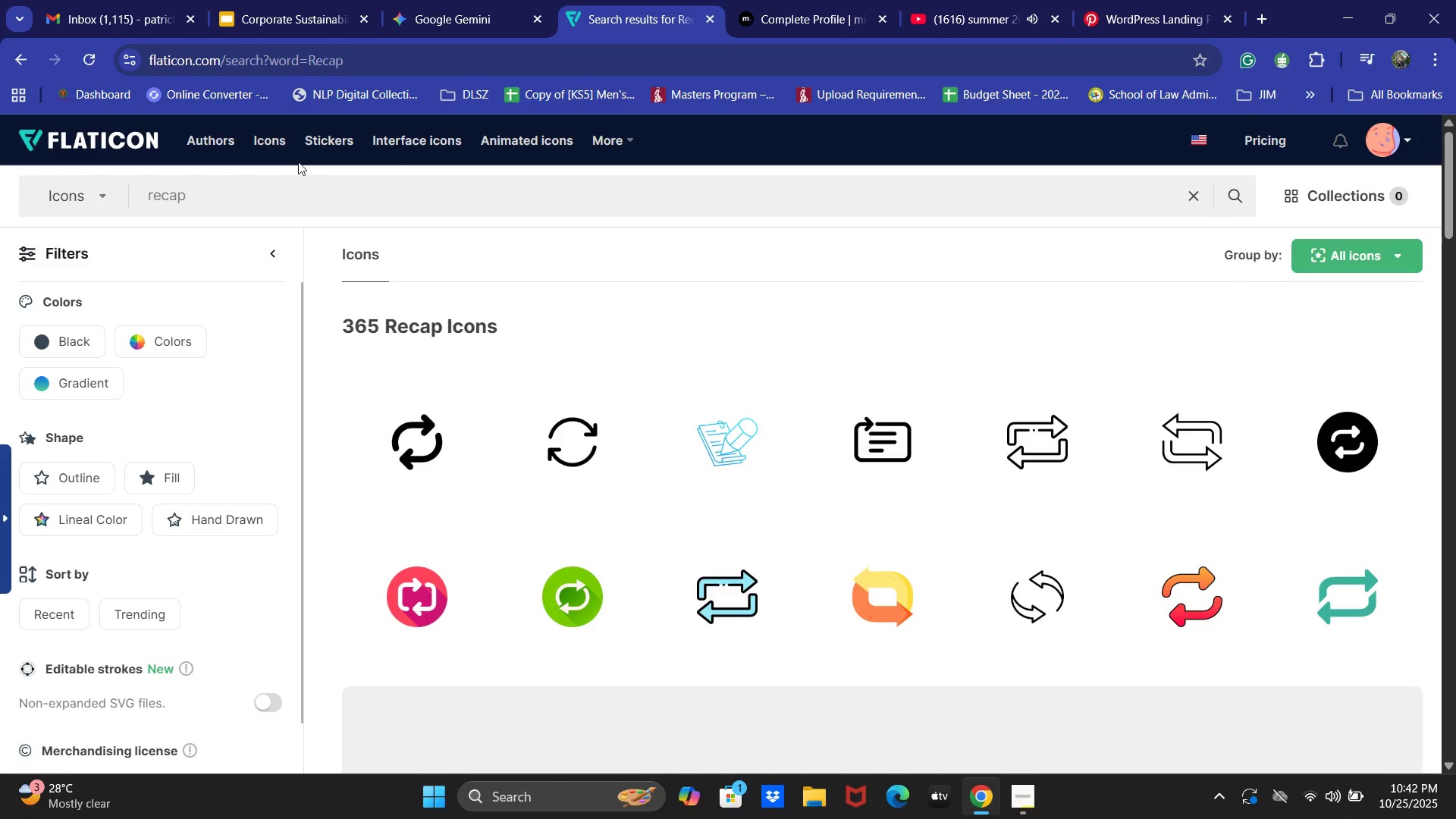 
left_click_drag(start_coordinate=[259, 180], to_coordinate=[54, 190])
 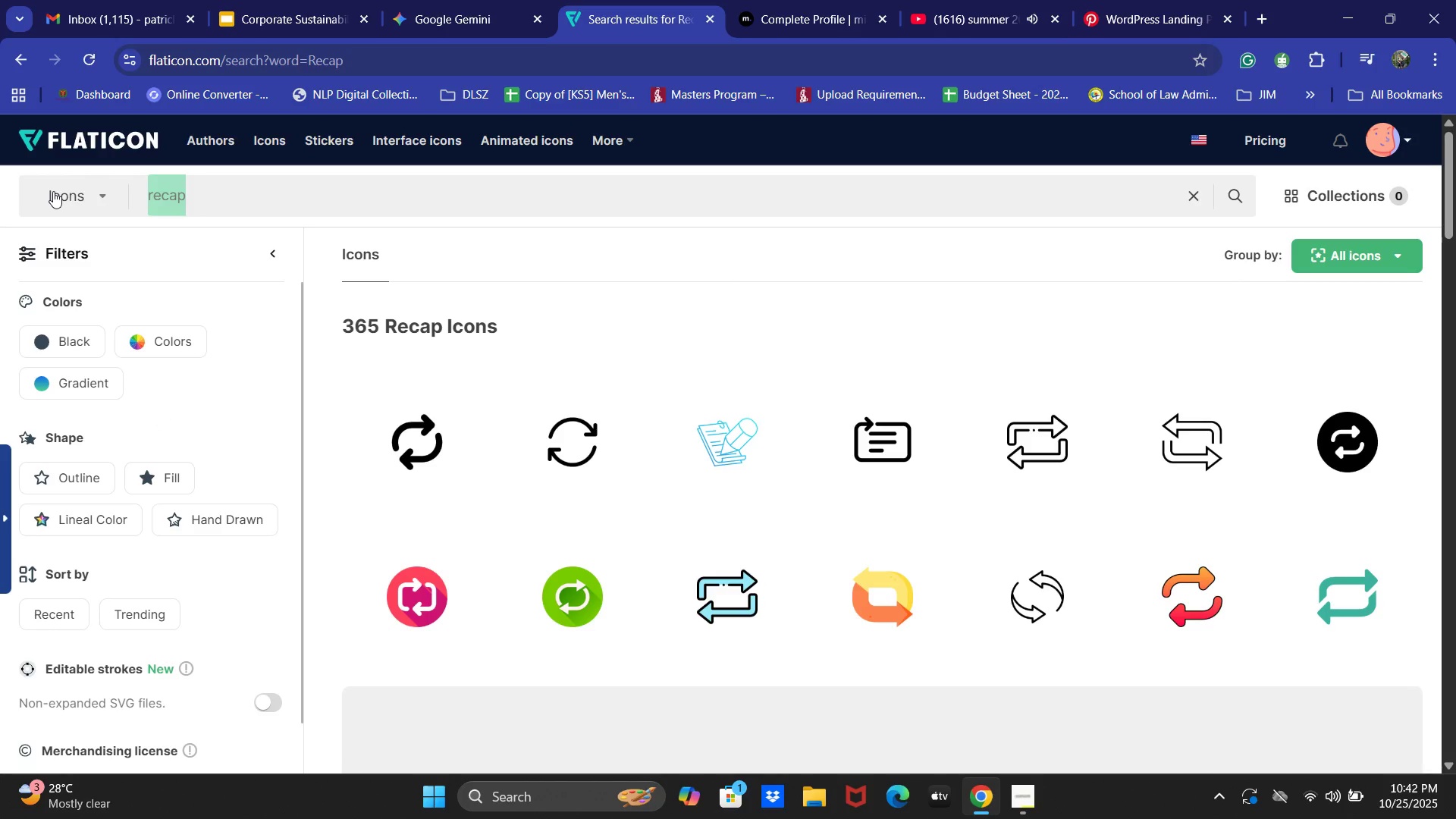 
key(Backspace)
type(mo)
key(Backspace)
key(Backspace)
type(icon)
key(Backspace)
key(Backspace)
key(Backspace)
key(Backspace)
type(macbook screen)
 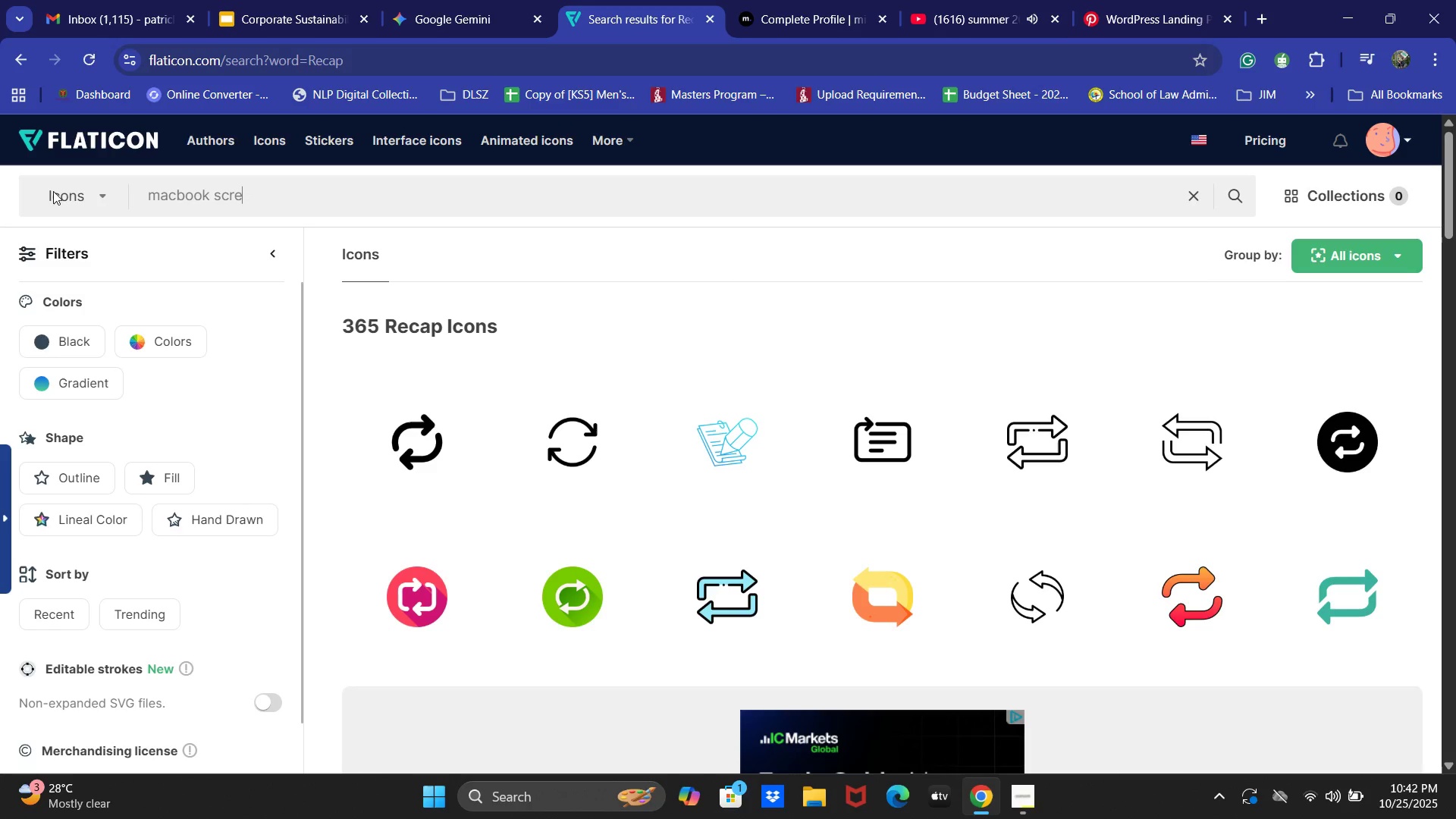 
key(Enter)
 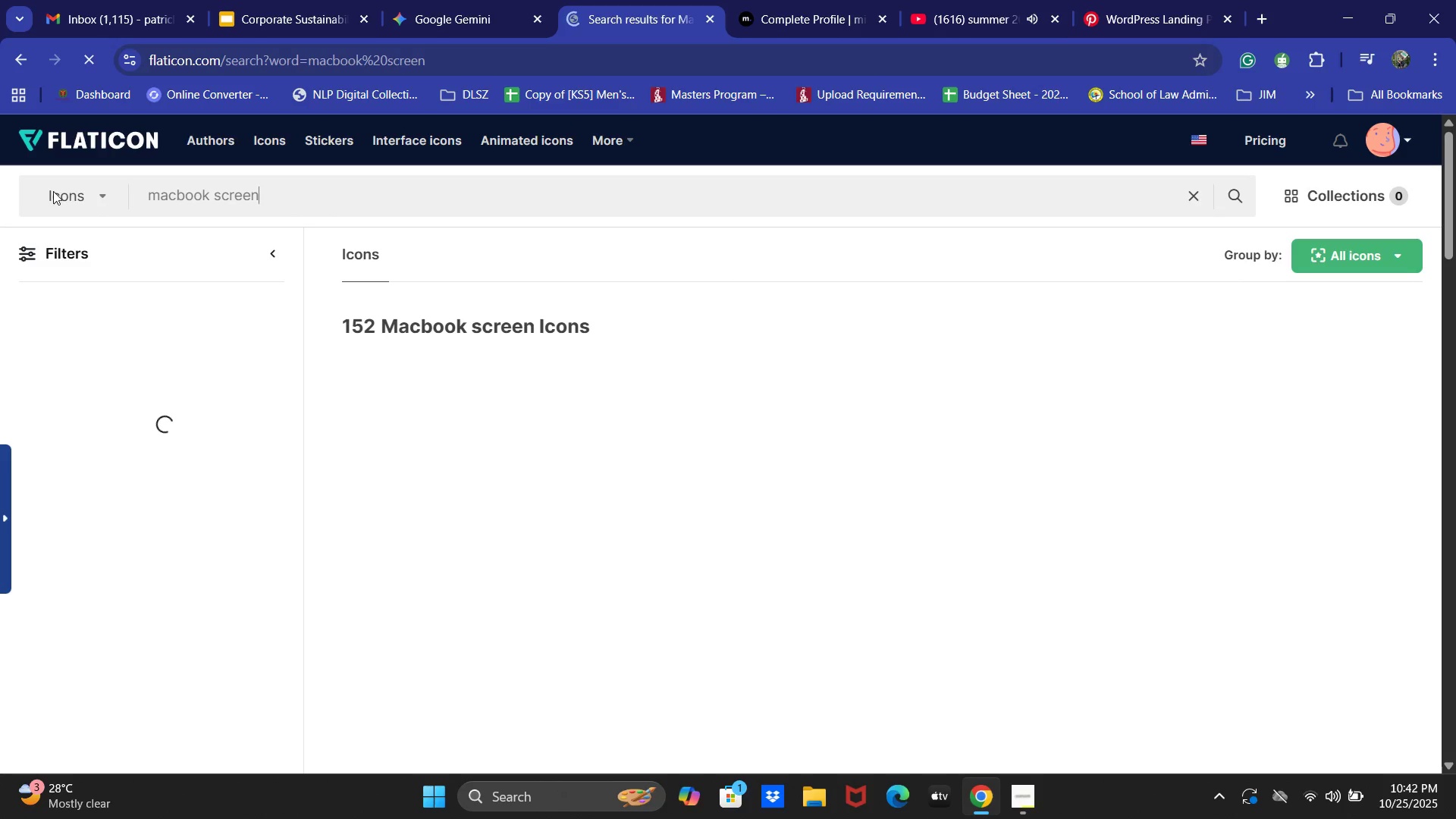 
wait(9.96)
 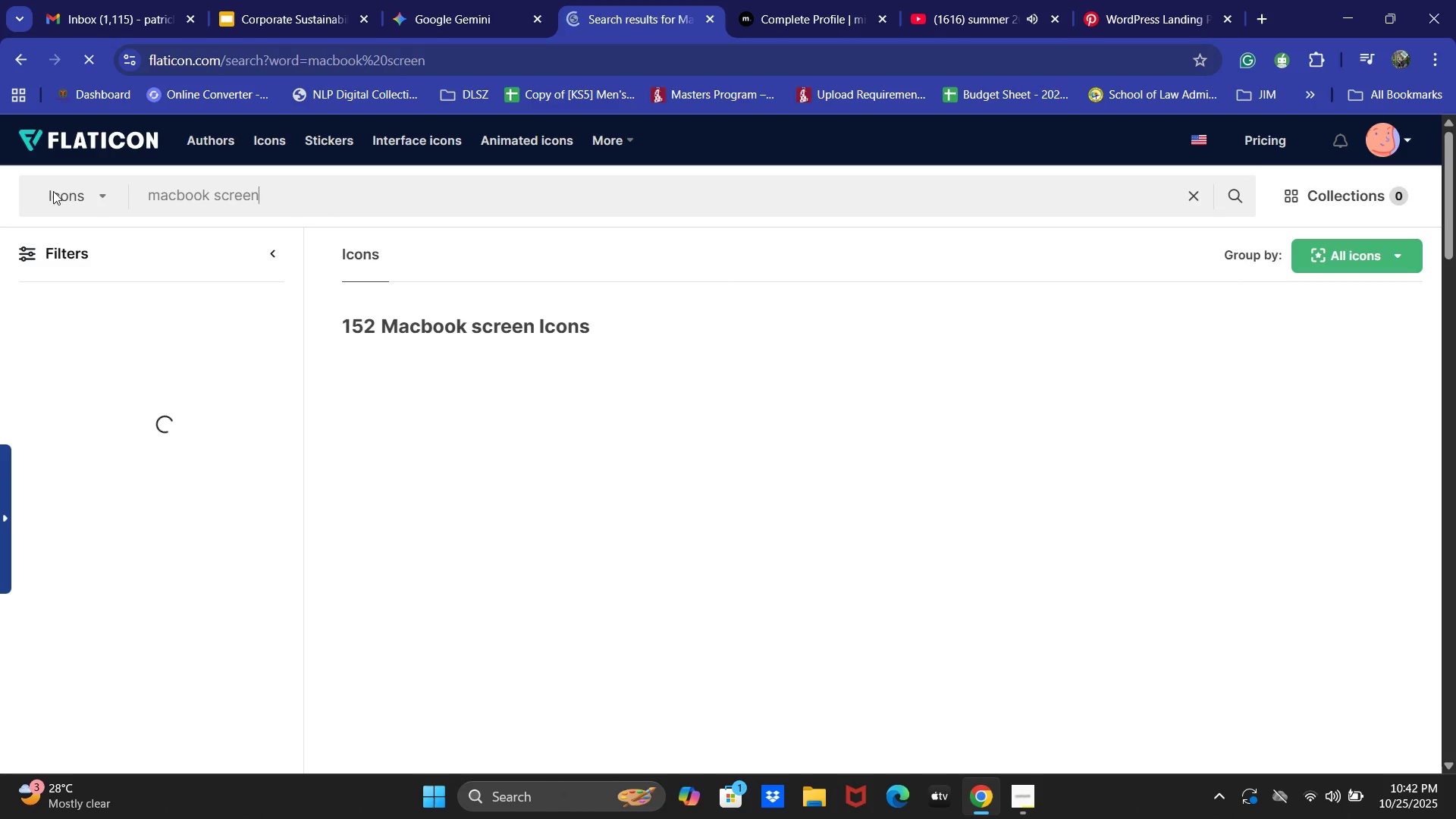 
left_click([1029, 817])